 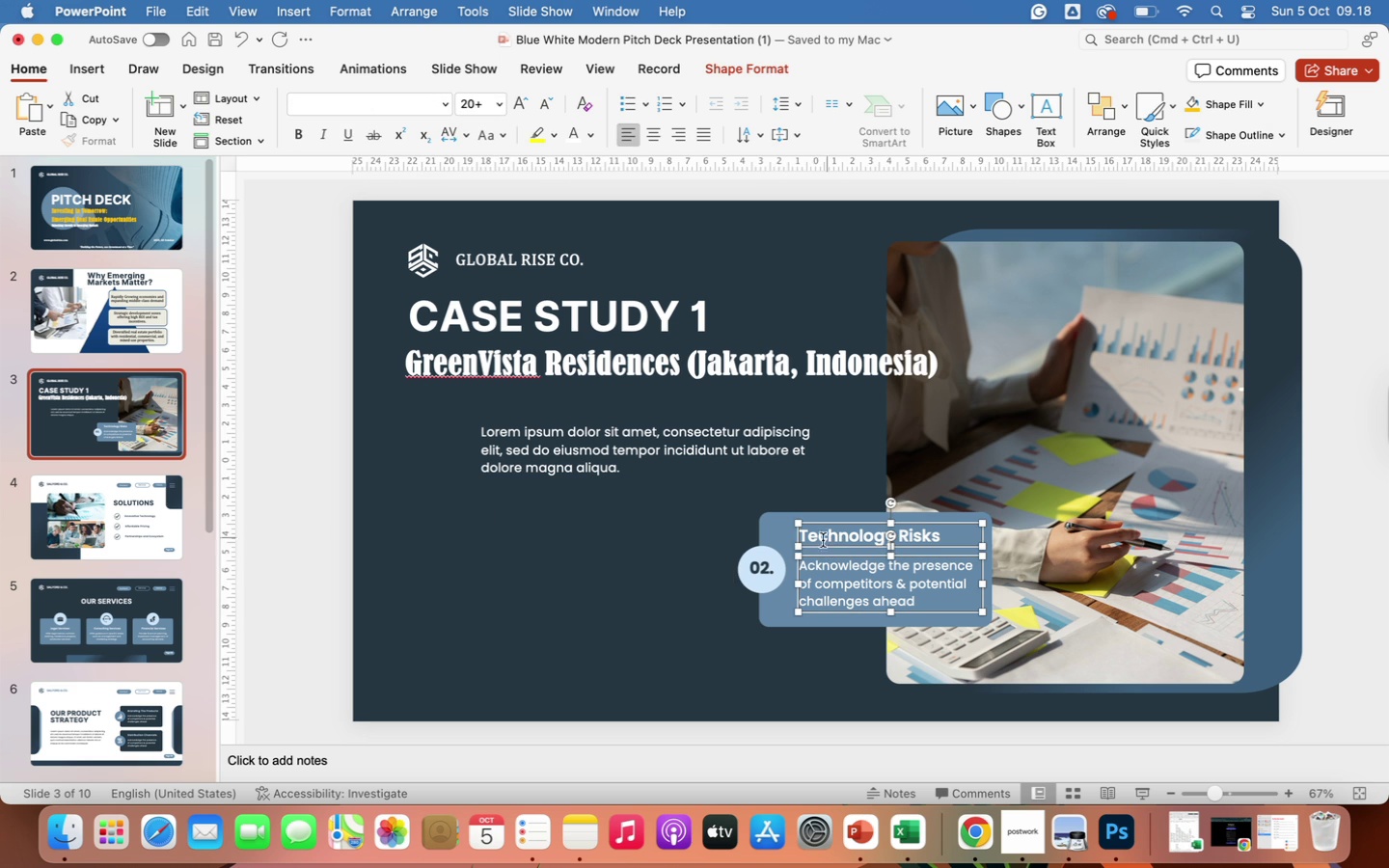 
left_click([776, 552])
 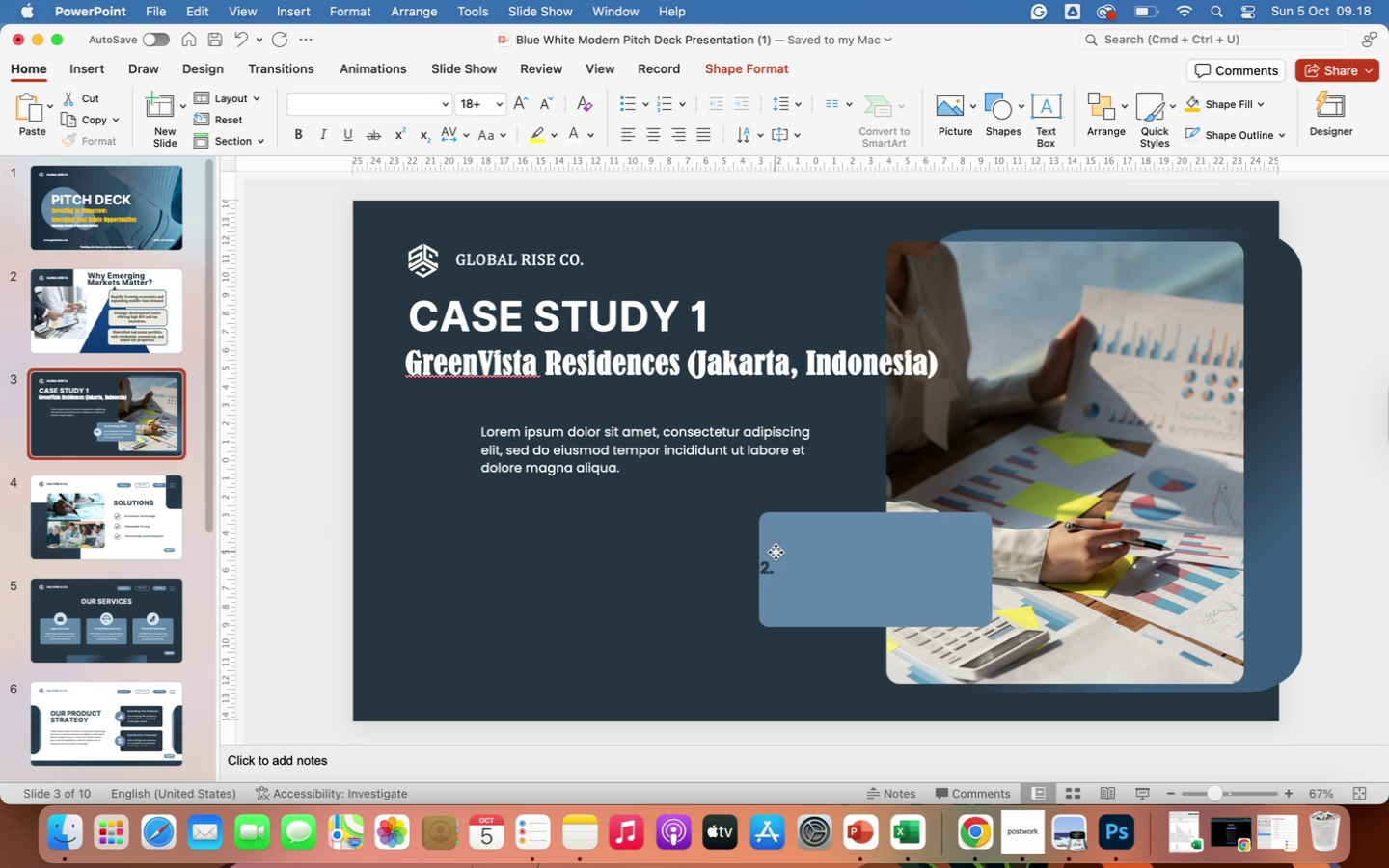 
key(Backspace)
 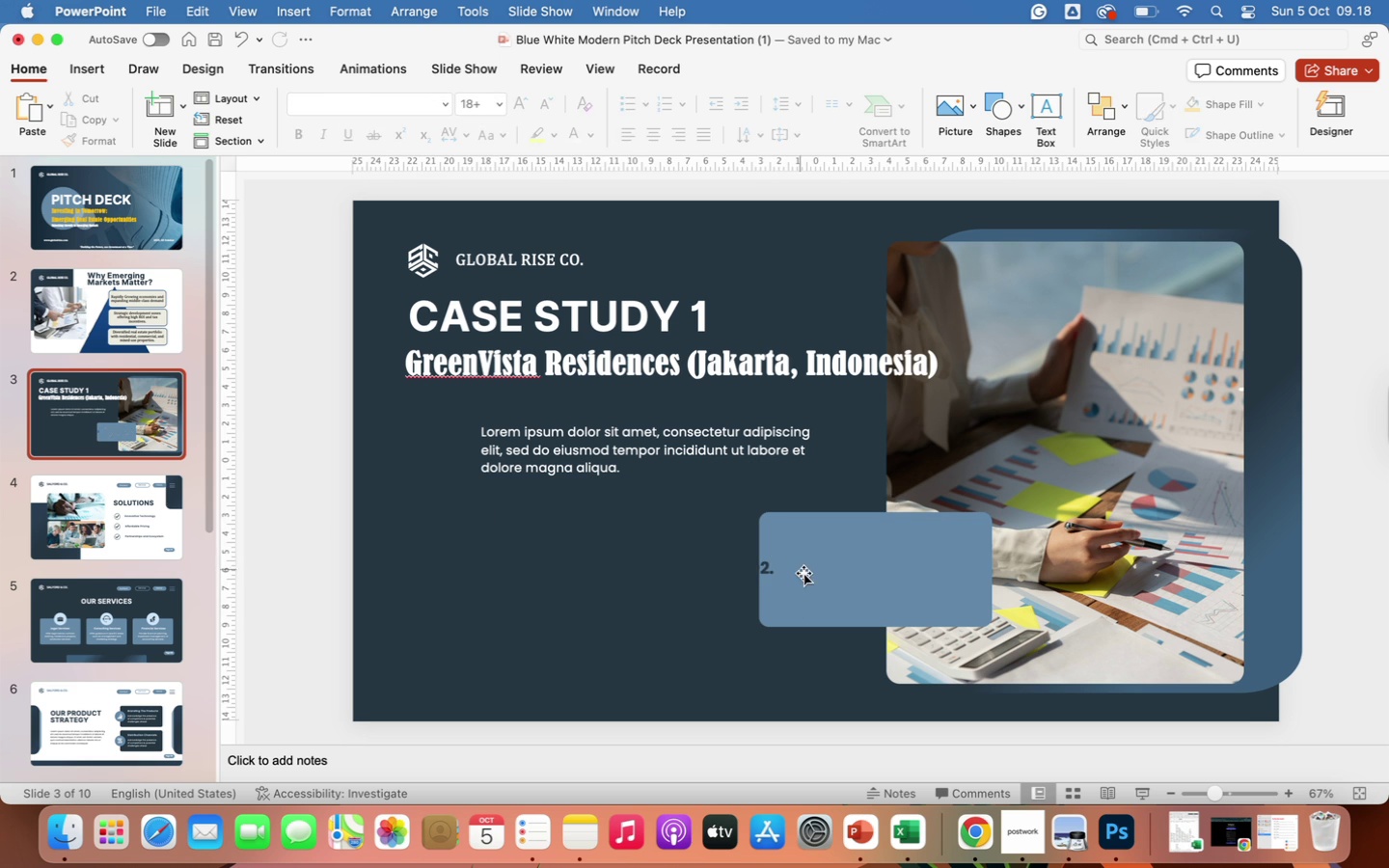 
left_click([803, 574])
 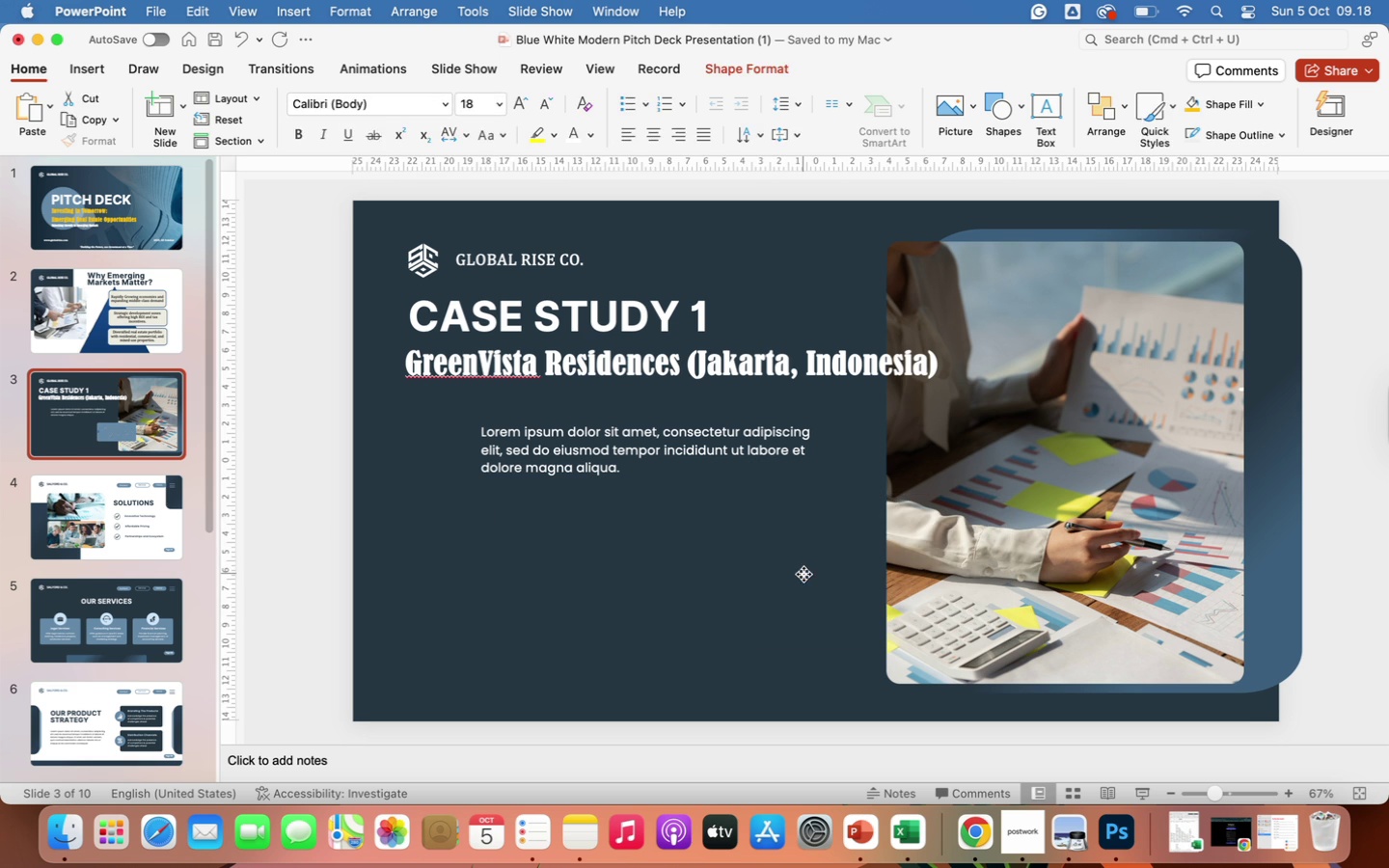 
key(Backspace)
 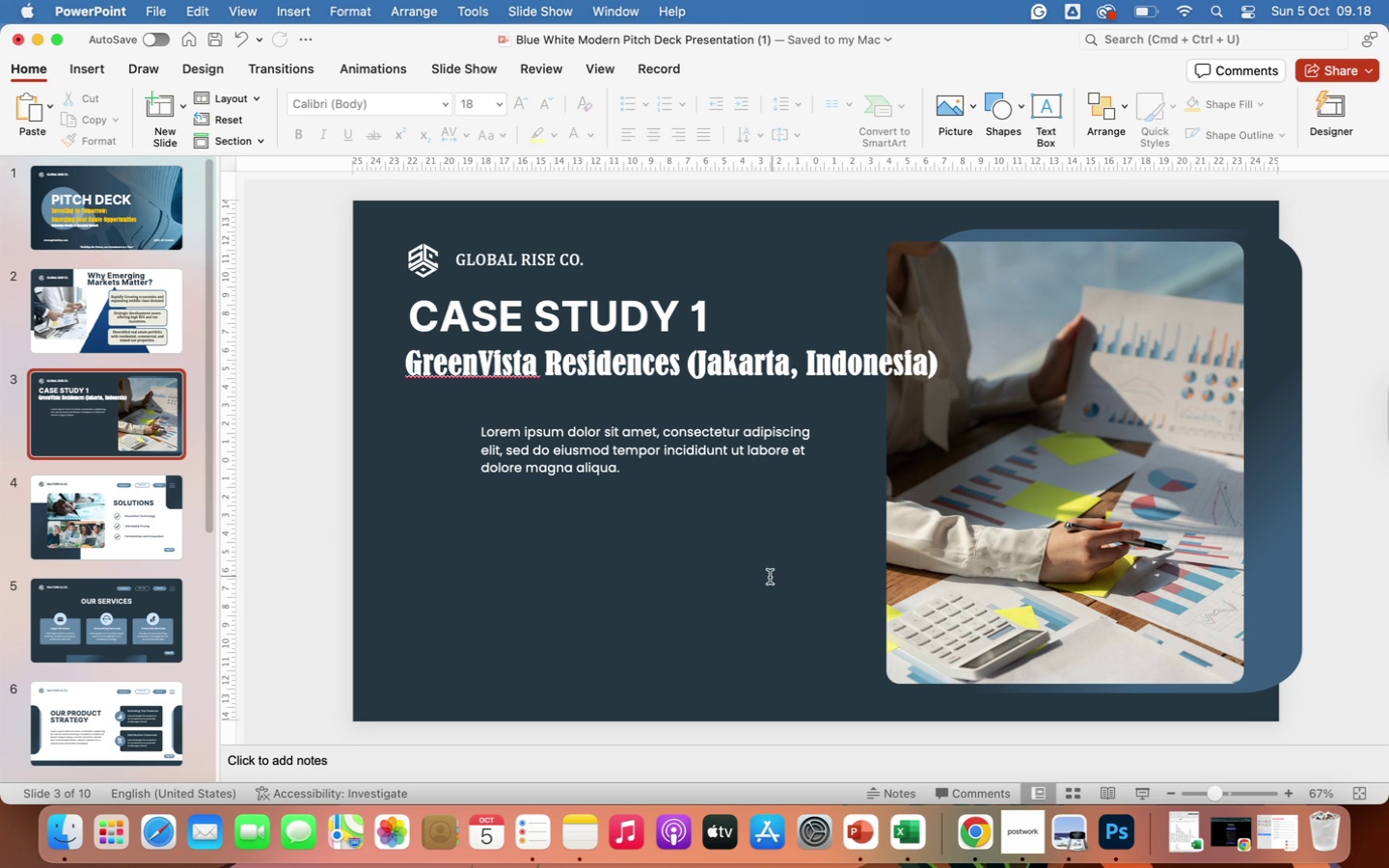 
left_click([770, 577])
 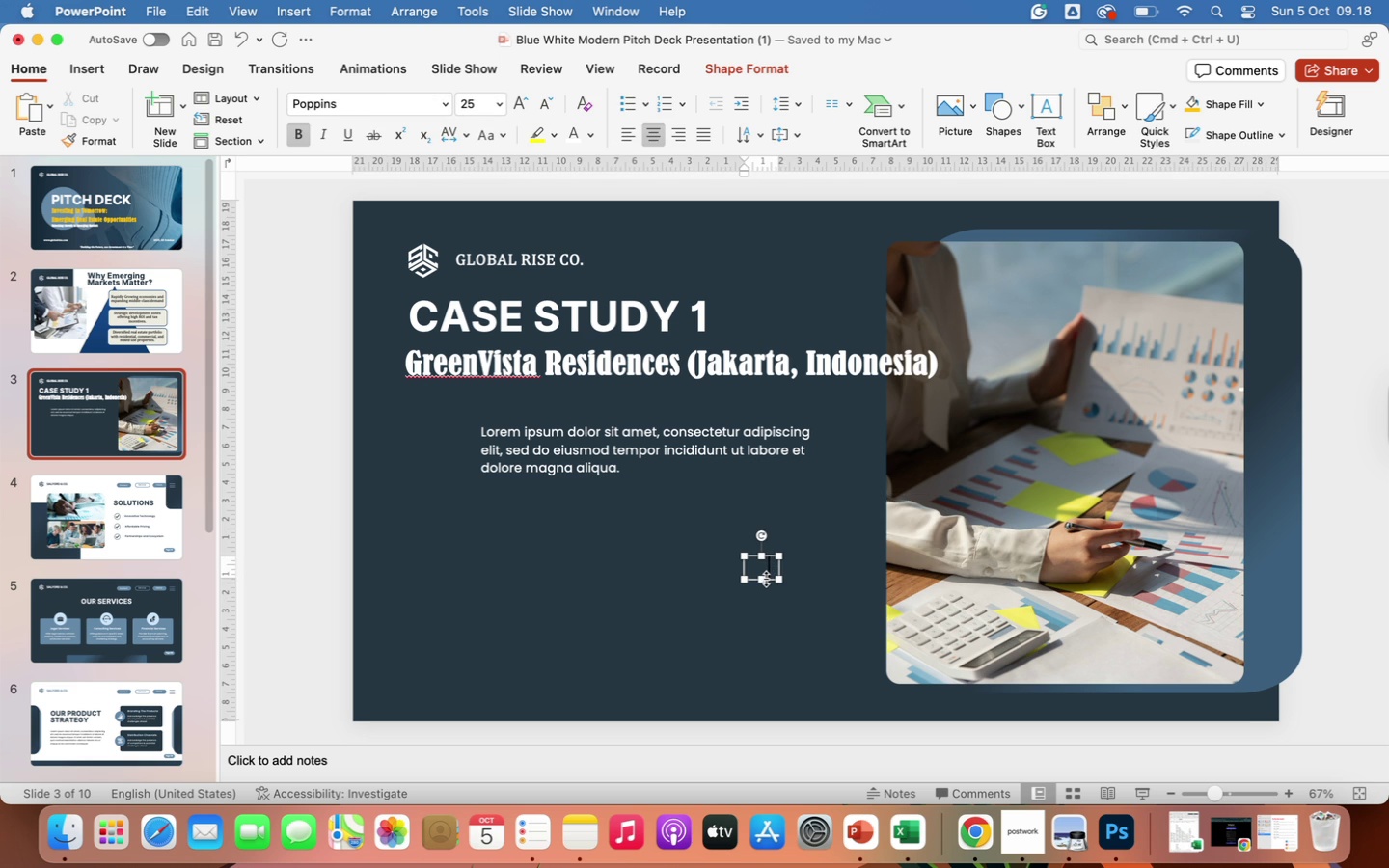 
key(Backspace)
 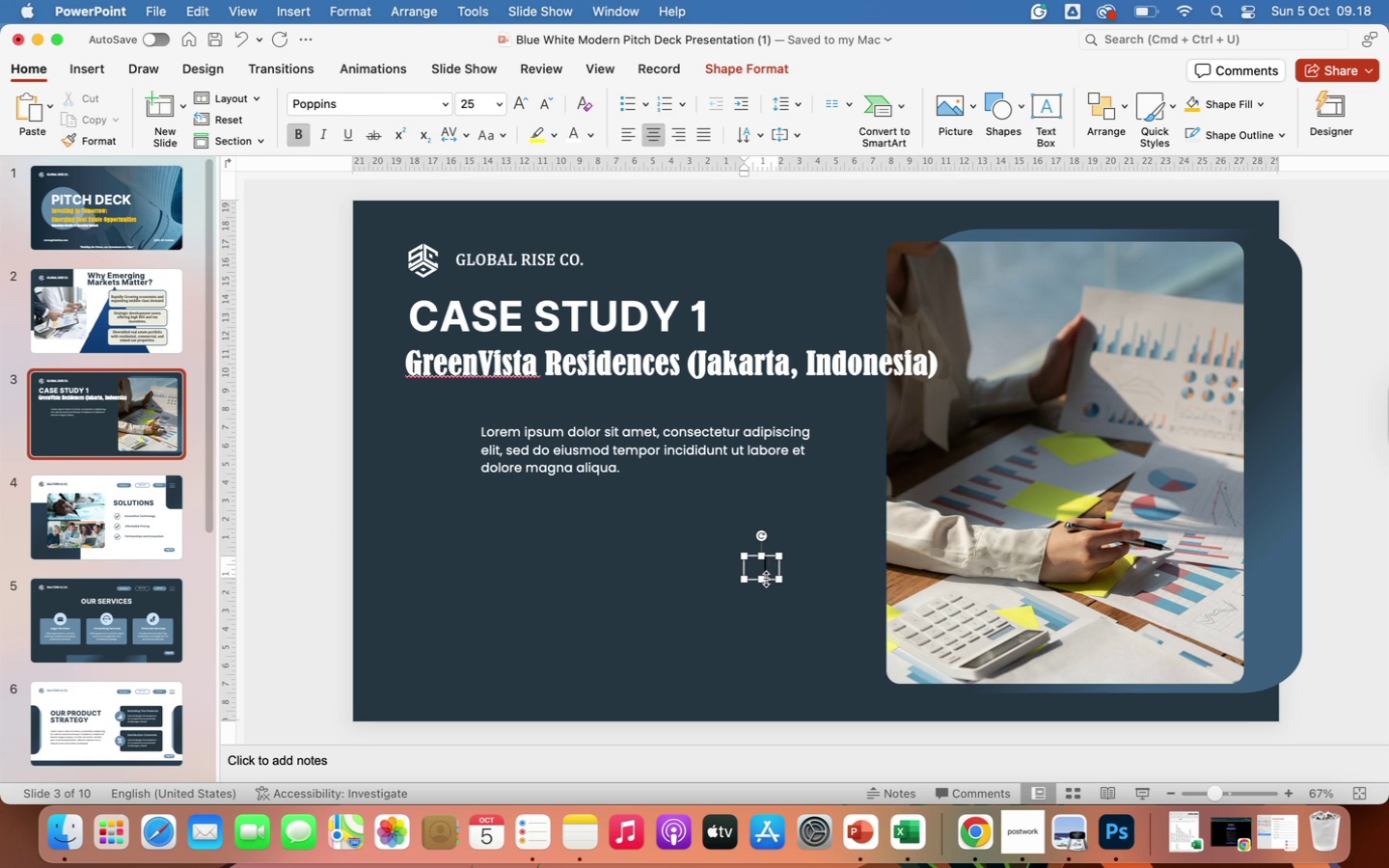 
key(Backspace)
 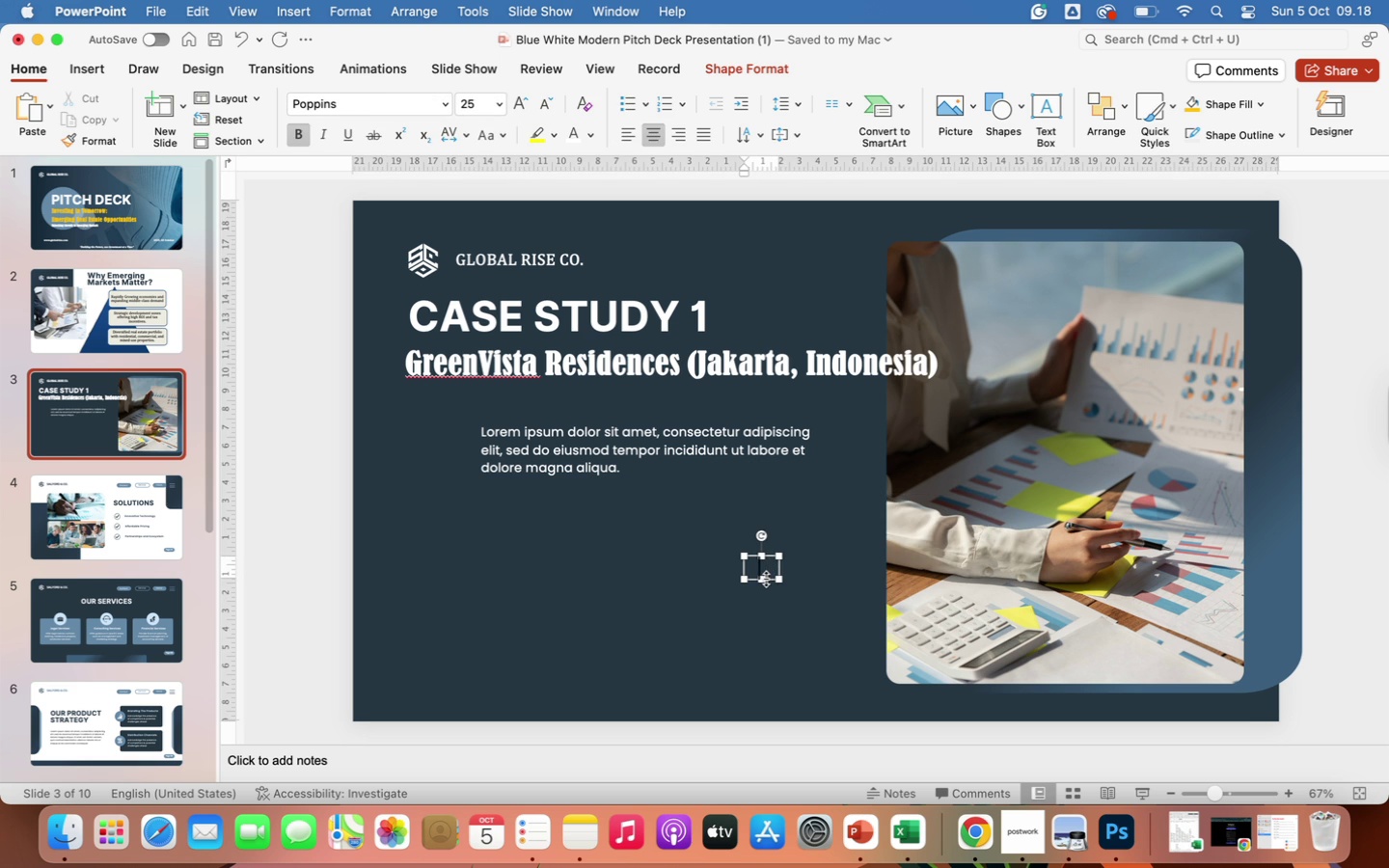 
key(Backspace)
 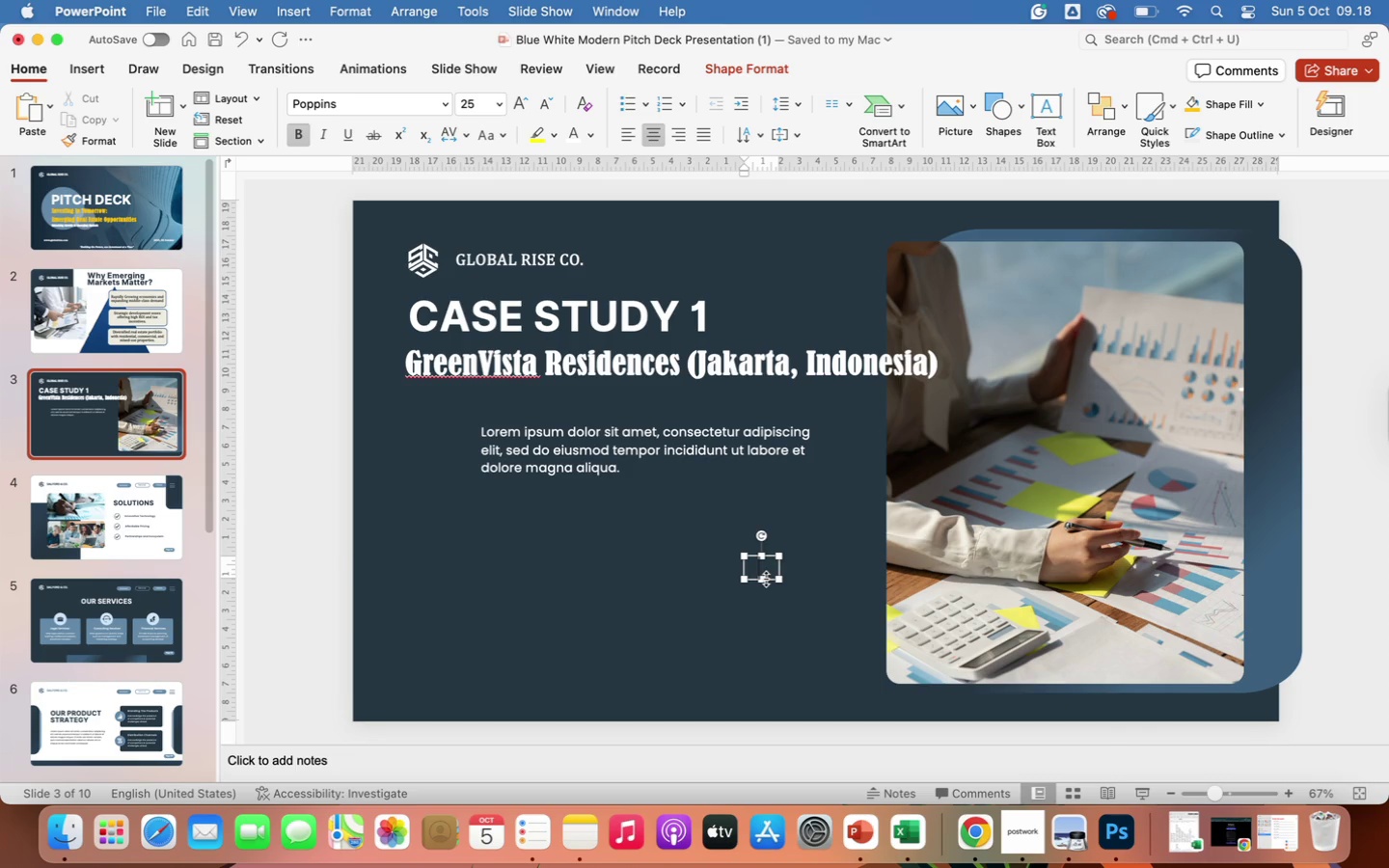 
key(Backspace)
 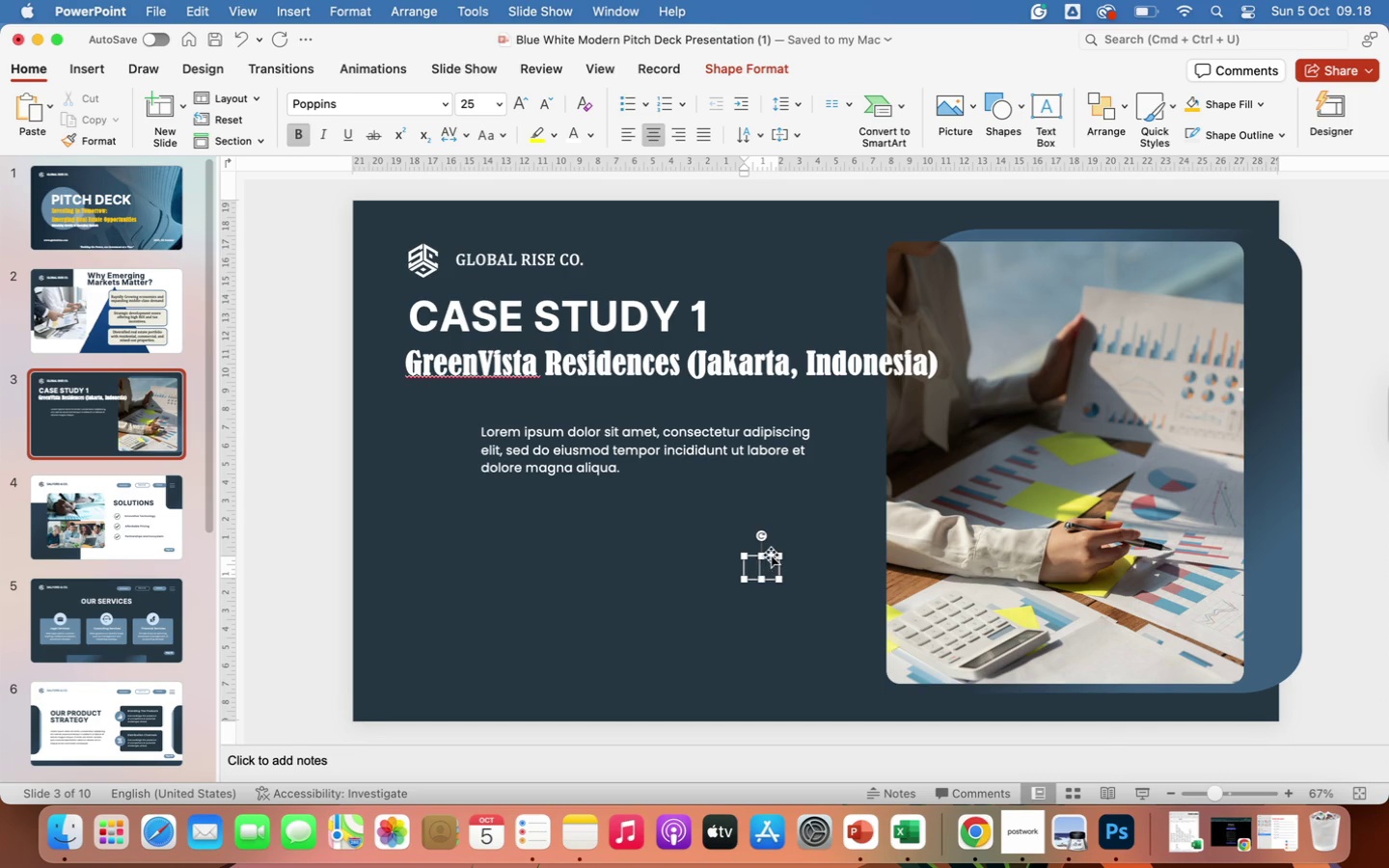 
left_click([771, 555])
 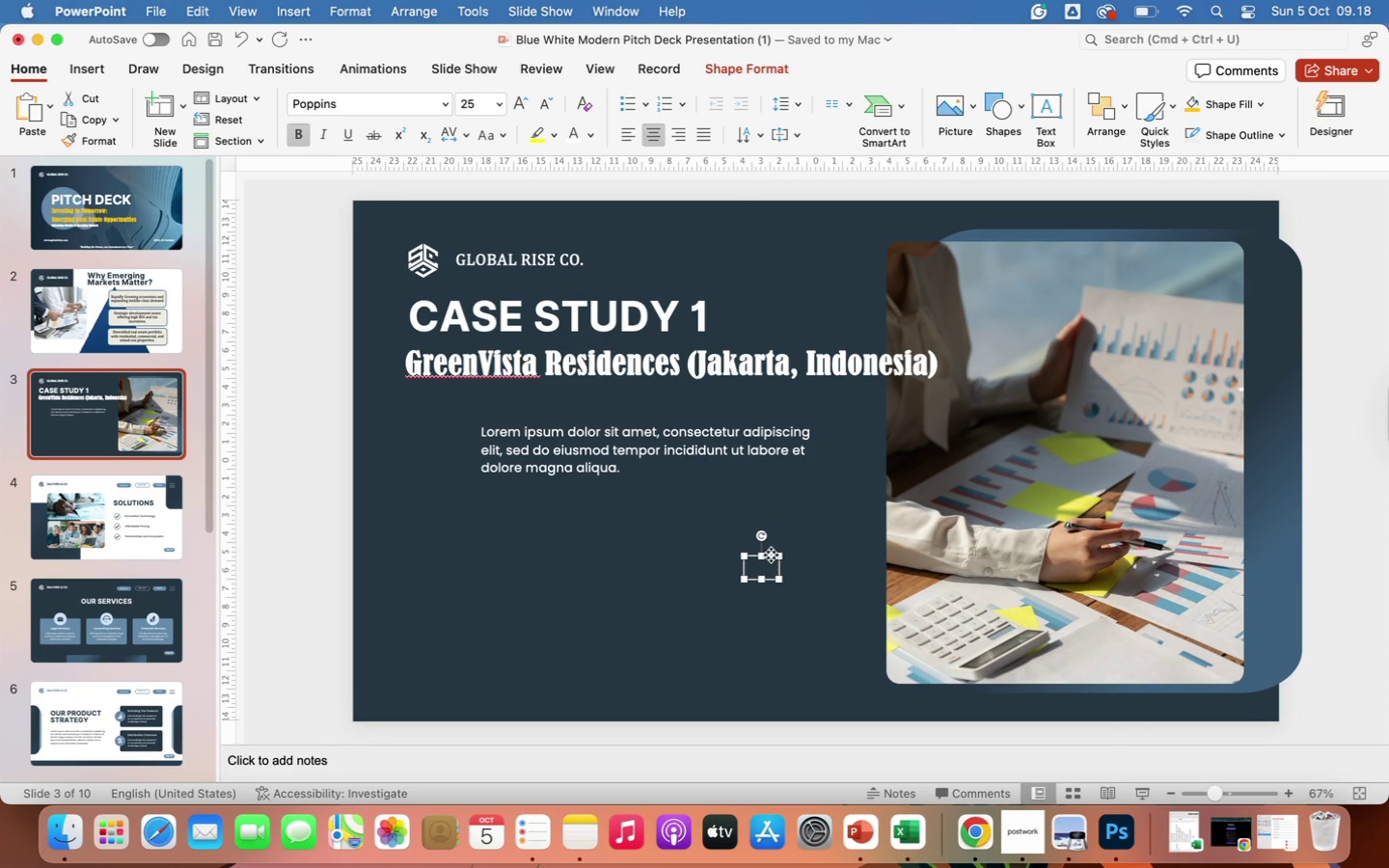 
key(Backspace)
 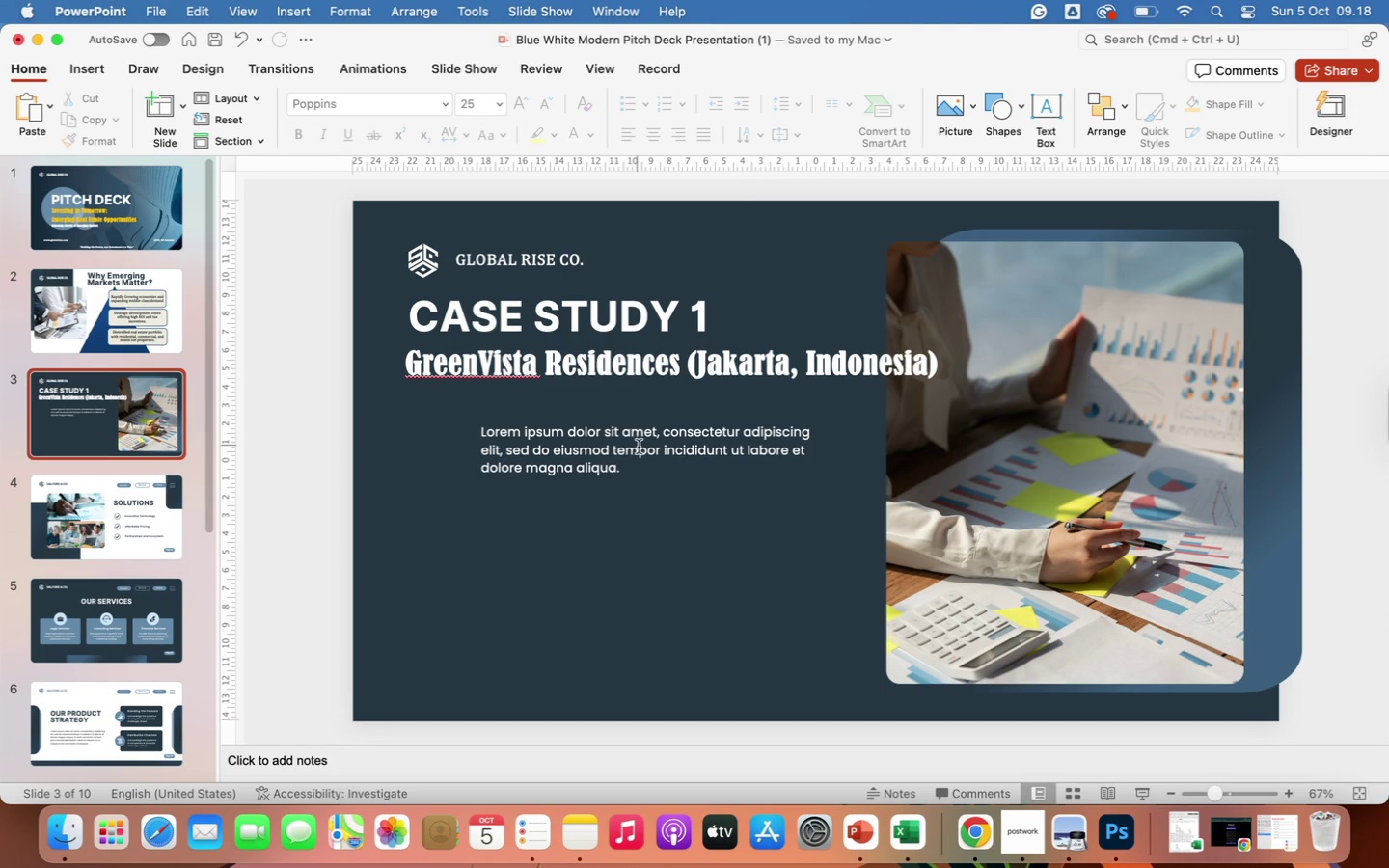 
left_click([640, 448])
 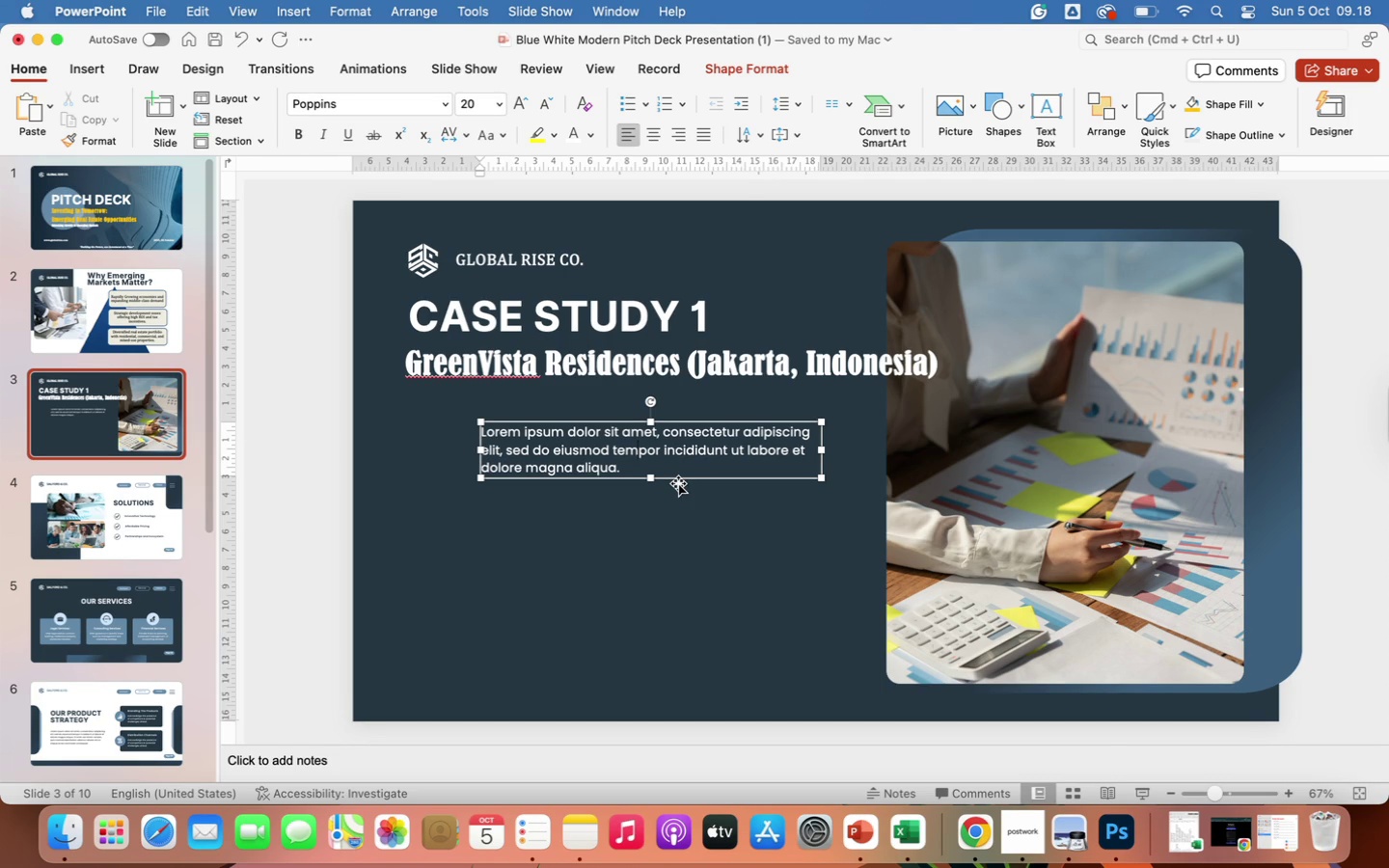 
left_click([678, 483])
 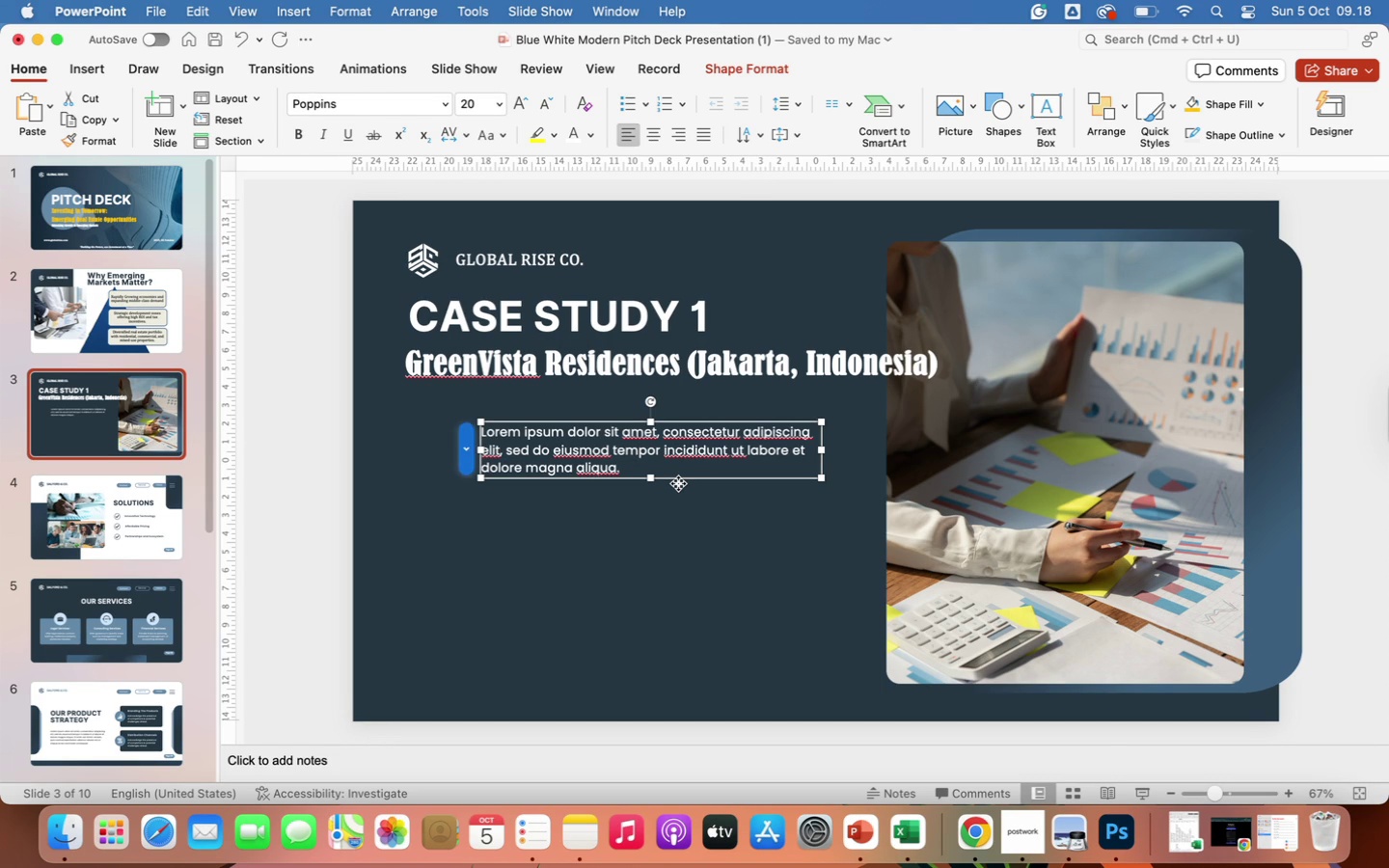 
key(Backspace)